 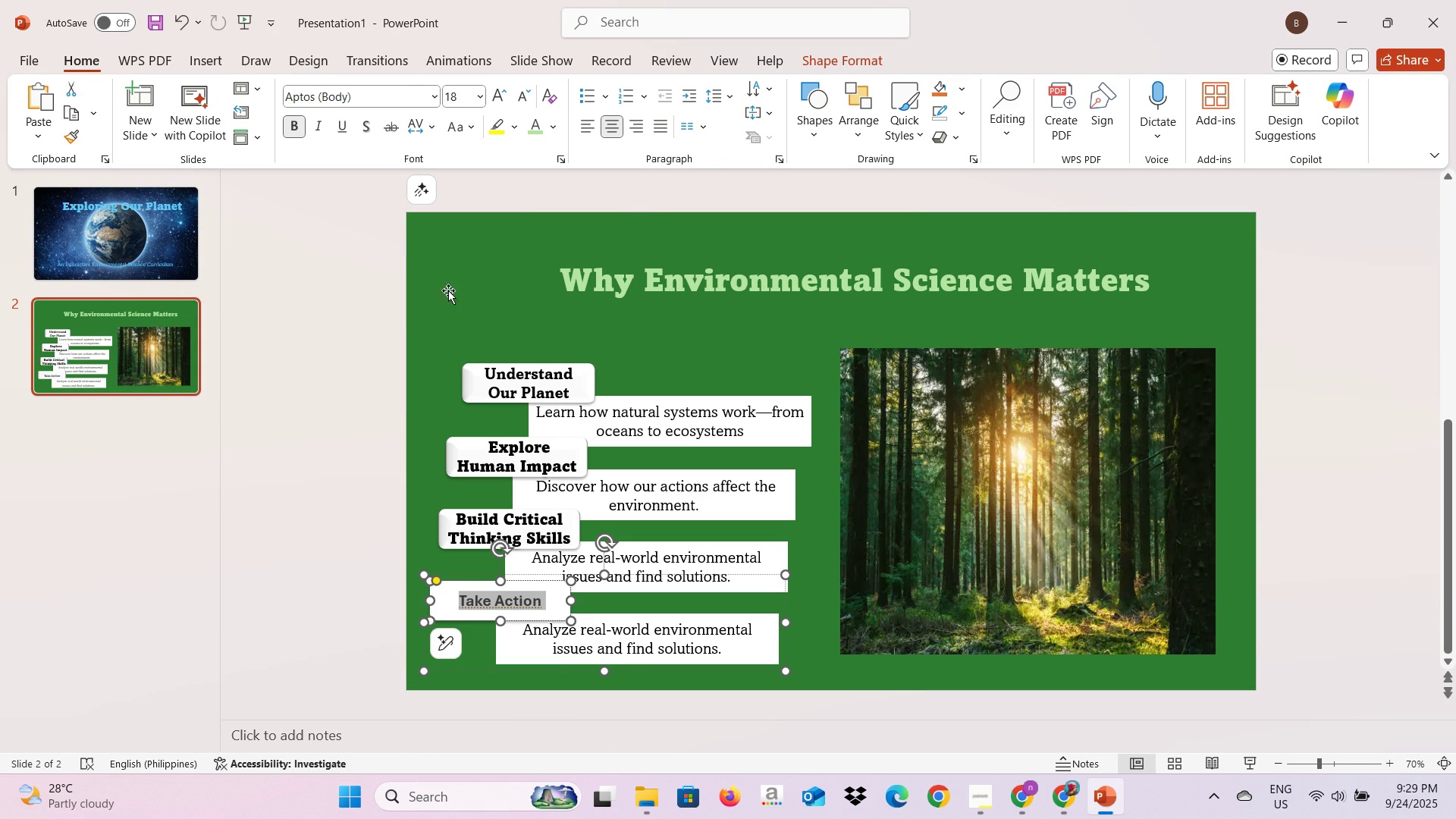 
left_click([431, 94])
 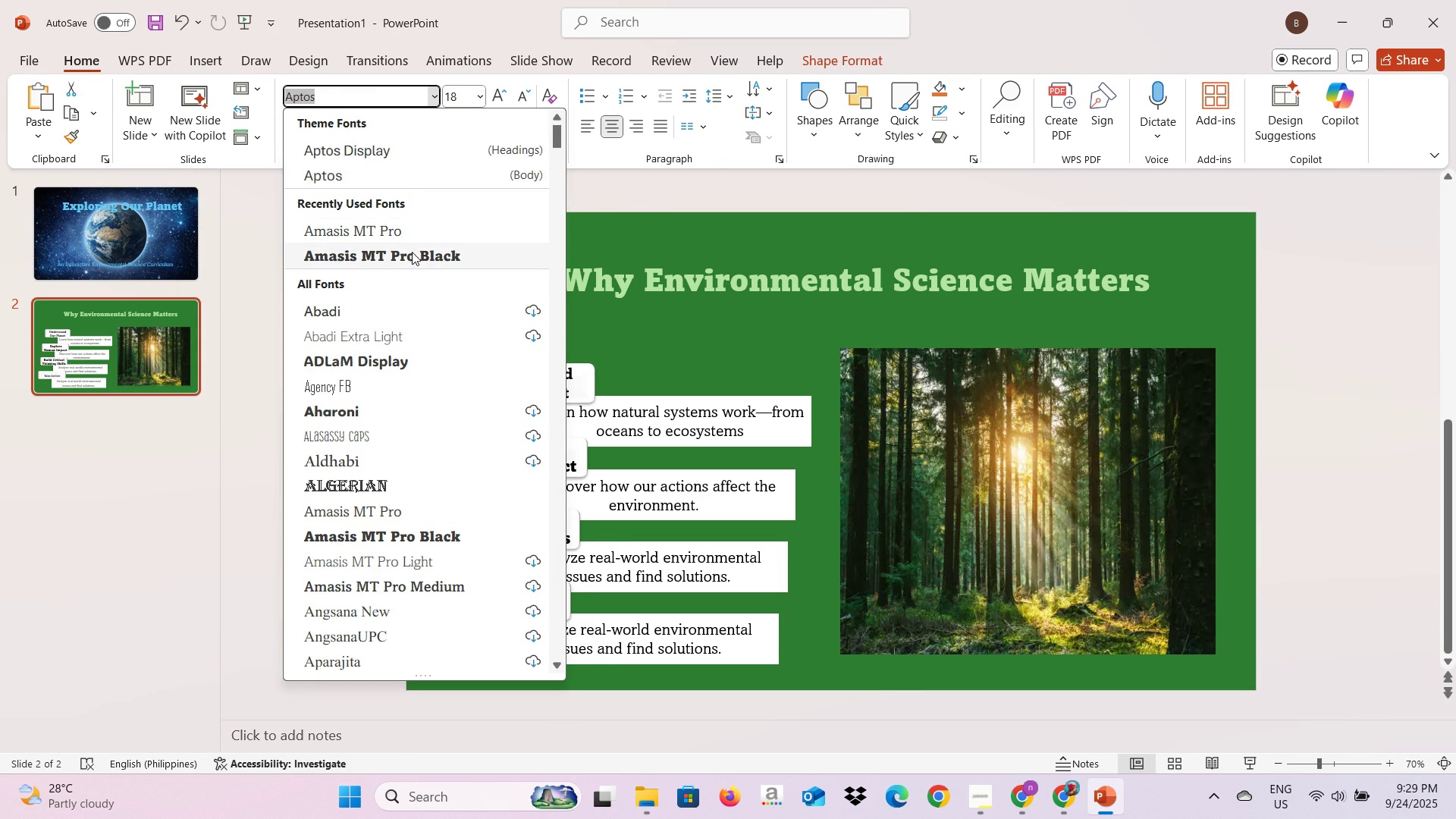 
left_click([412, 252])
 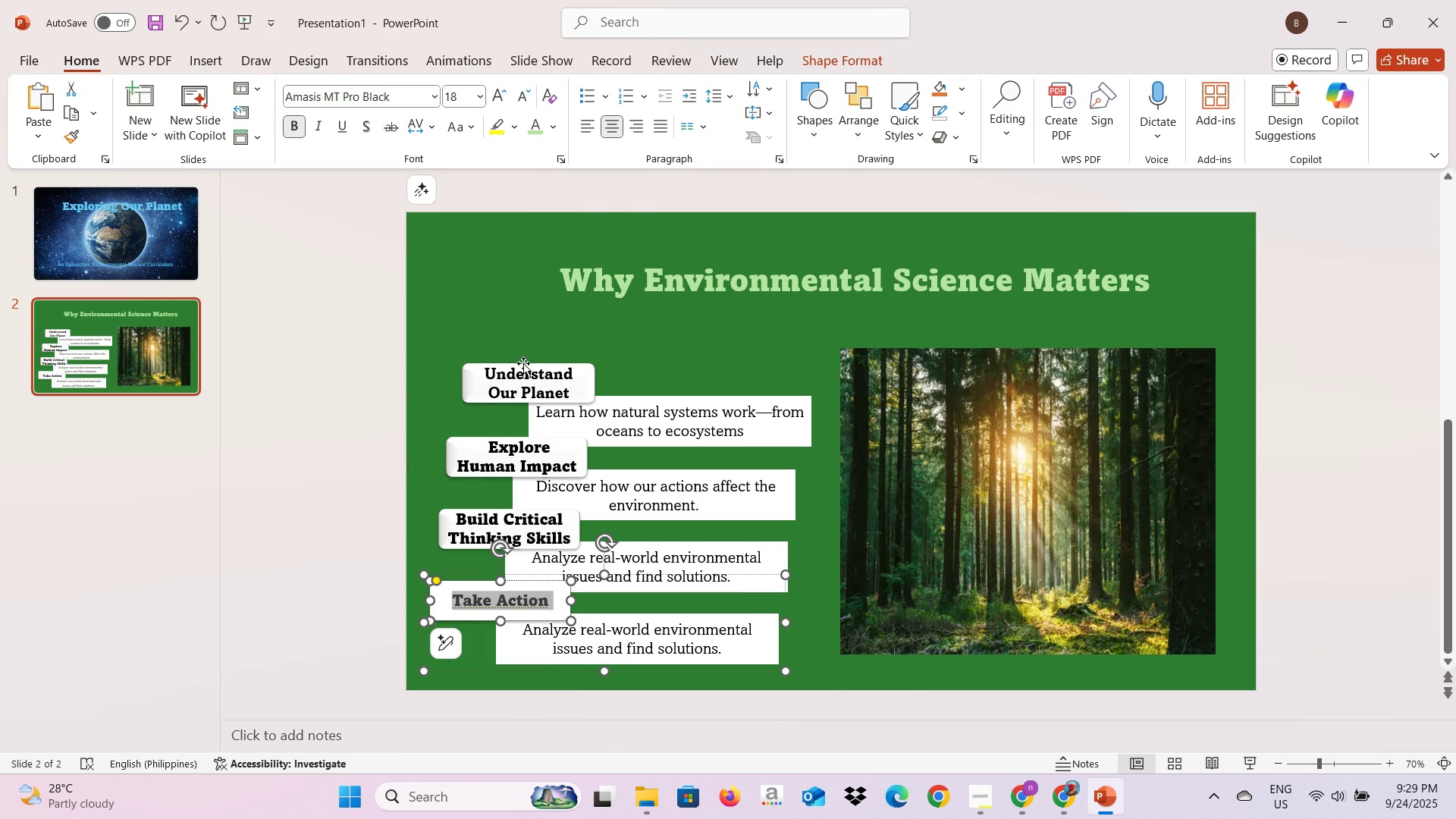 
left_click([519, 377])
 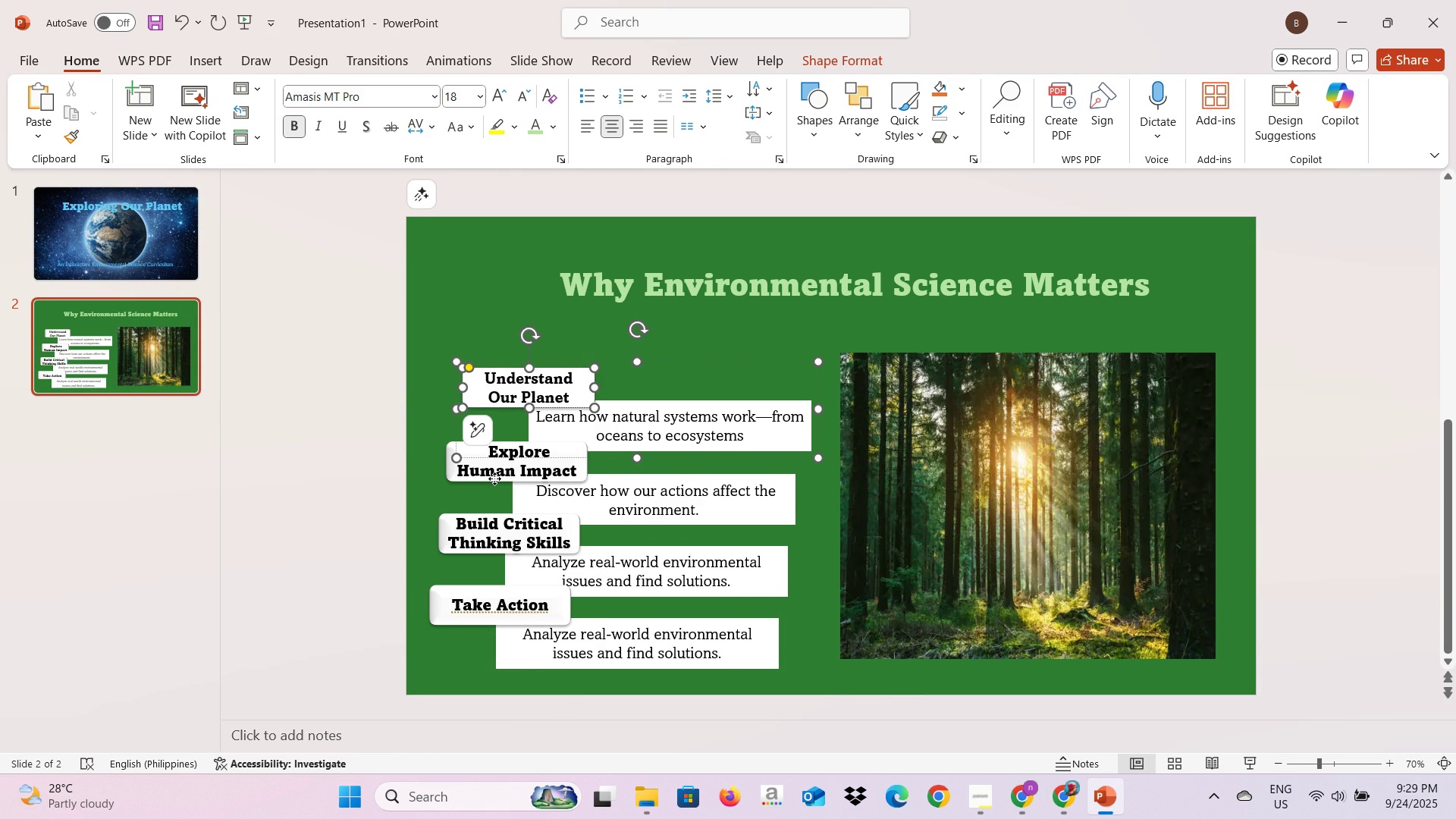 
left_click([494, 479])
 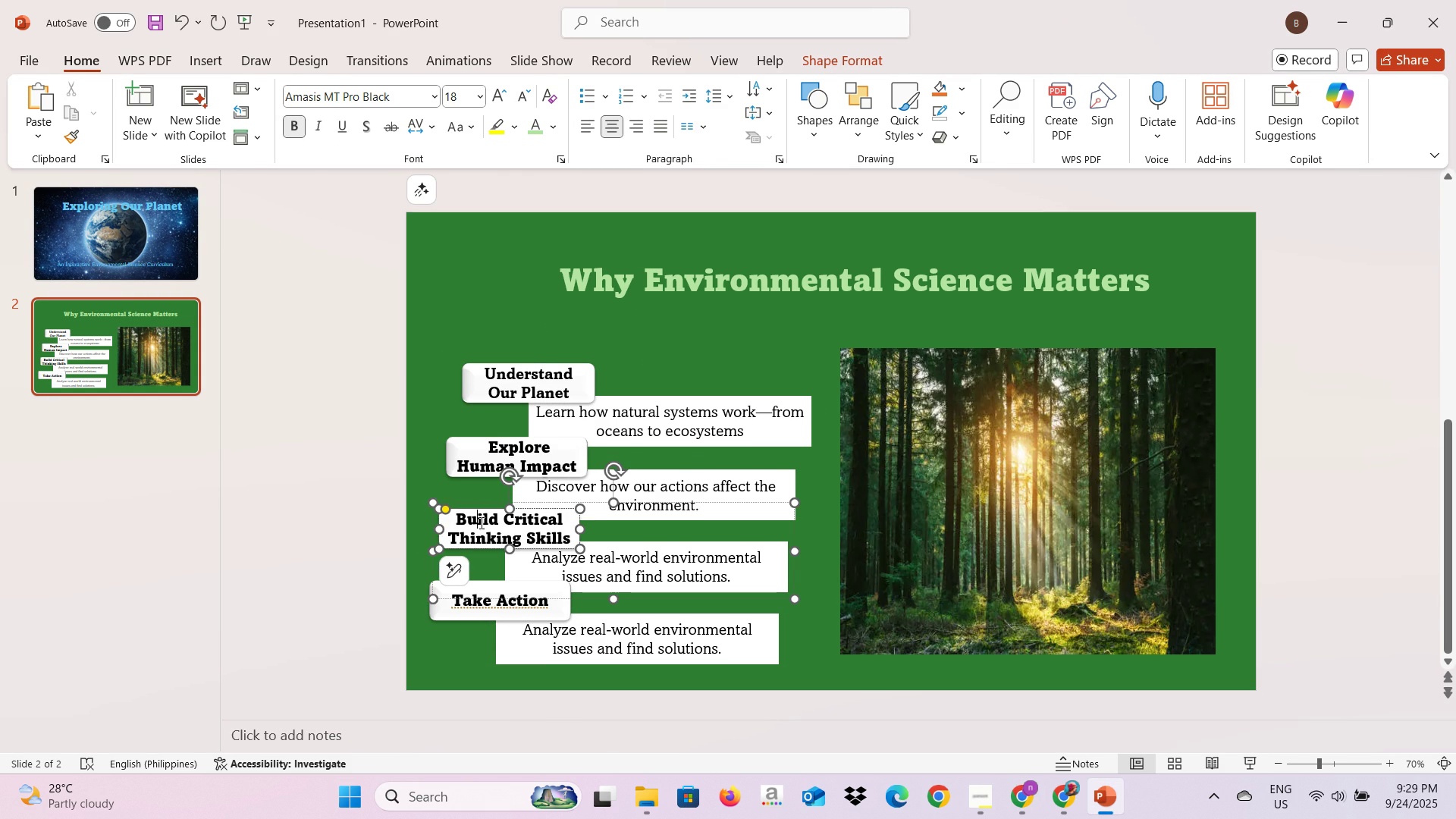 
left_click([480, 522])
 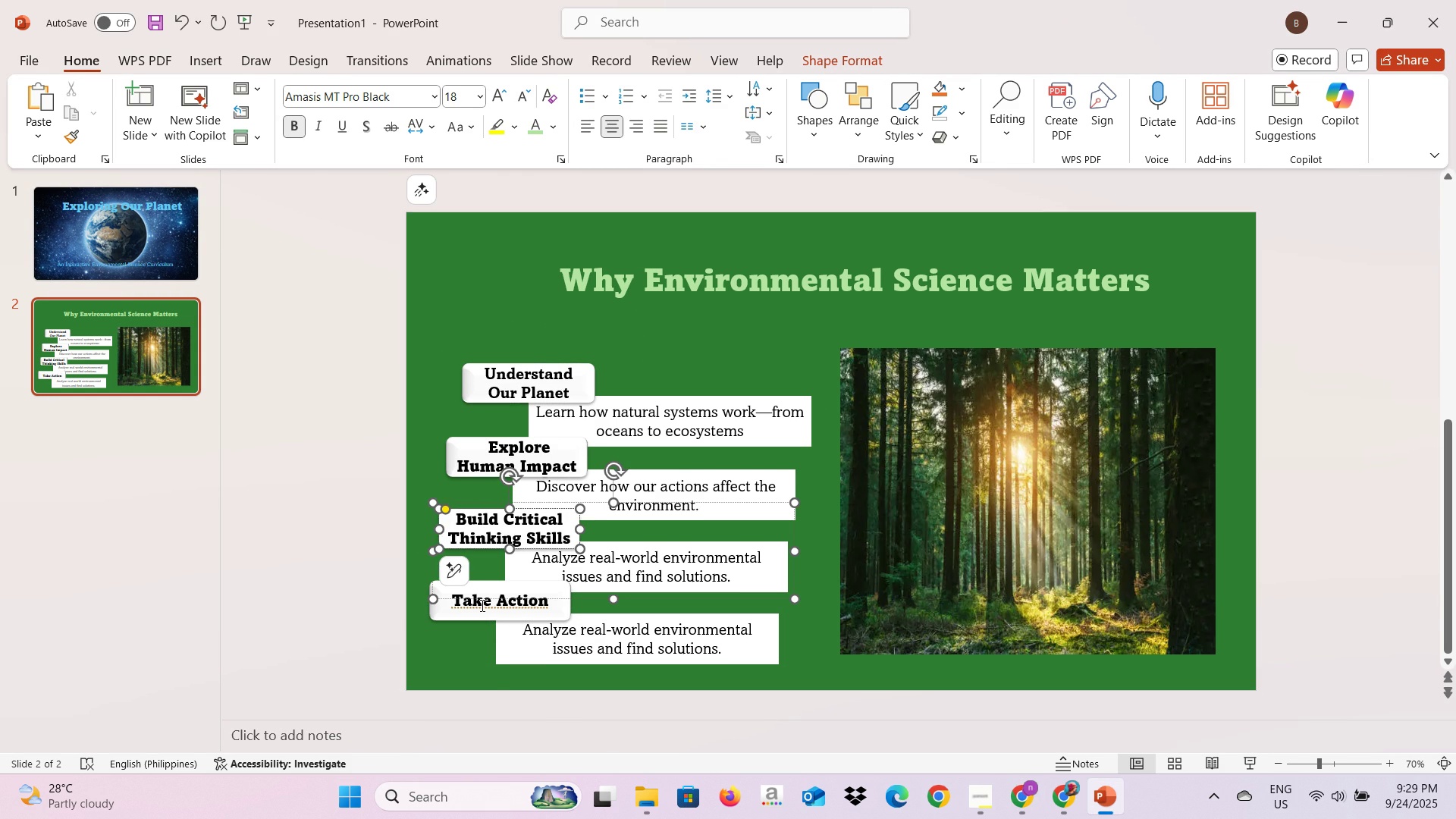 
left_click([481, 605])
 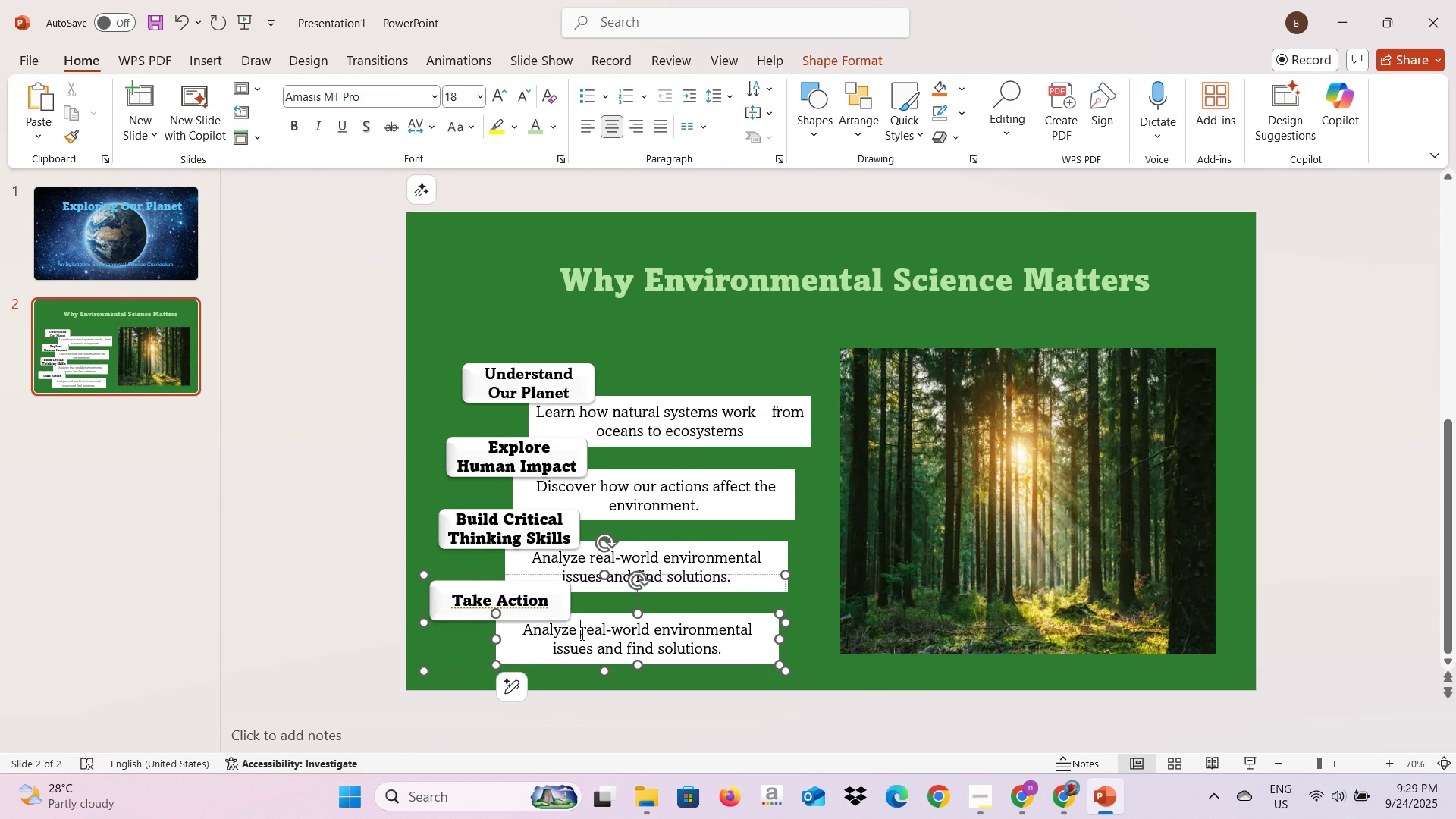 
key(Alt+AltLeft)
 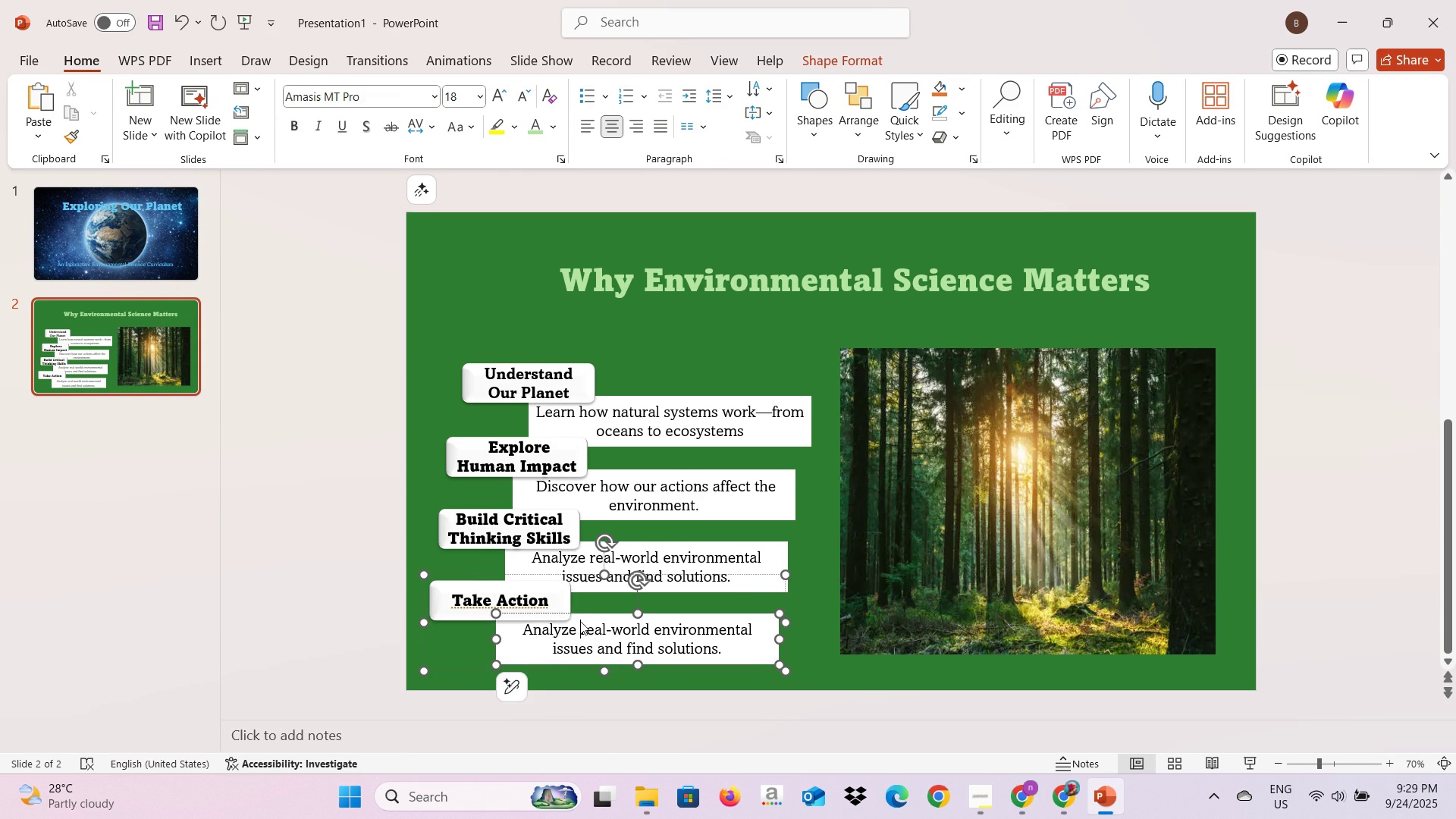 
key(Alt+Tab)